 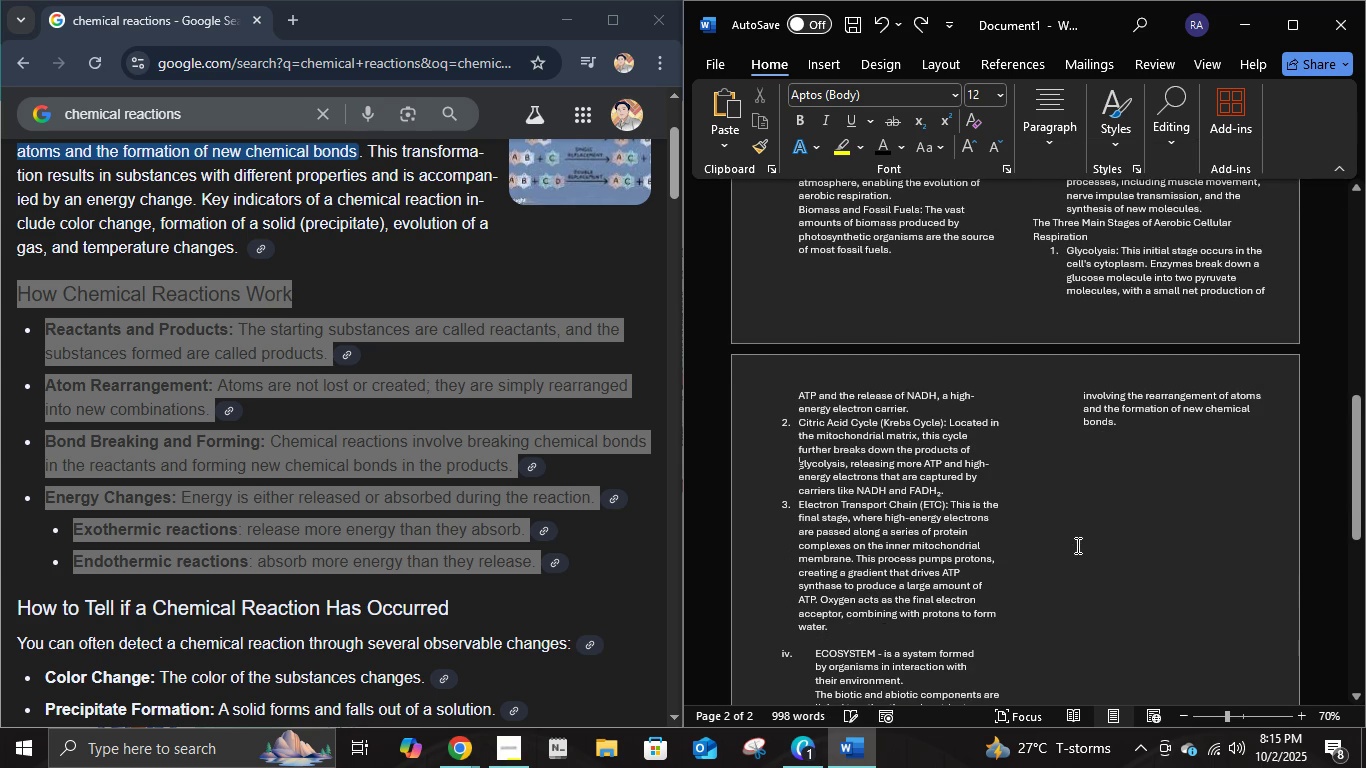 
left_click([1108, 452])
 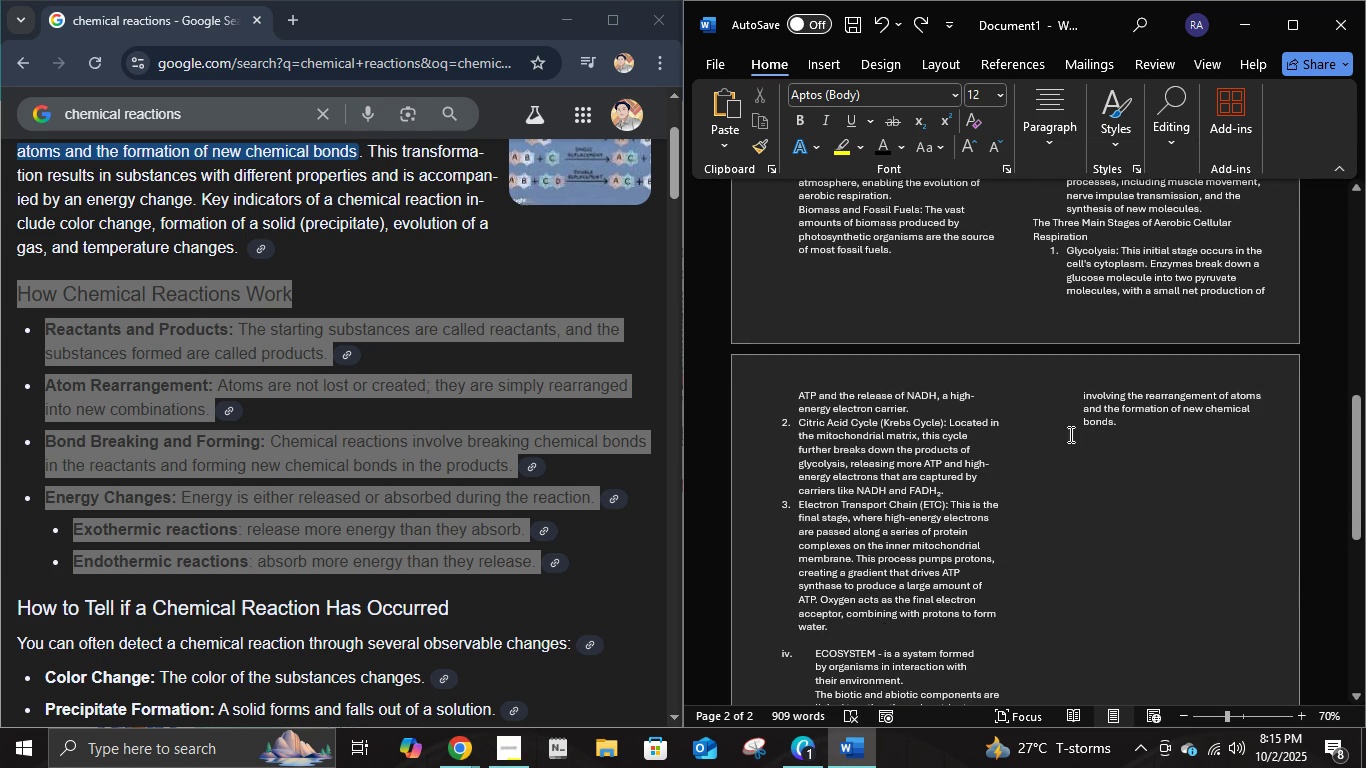 
left_click([1071, 434])
 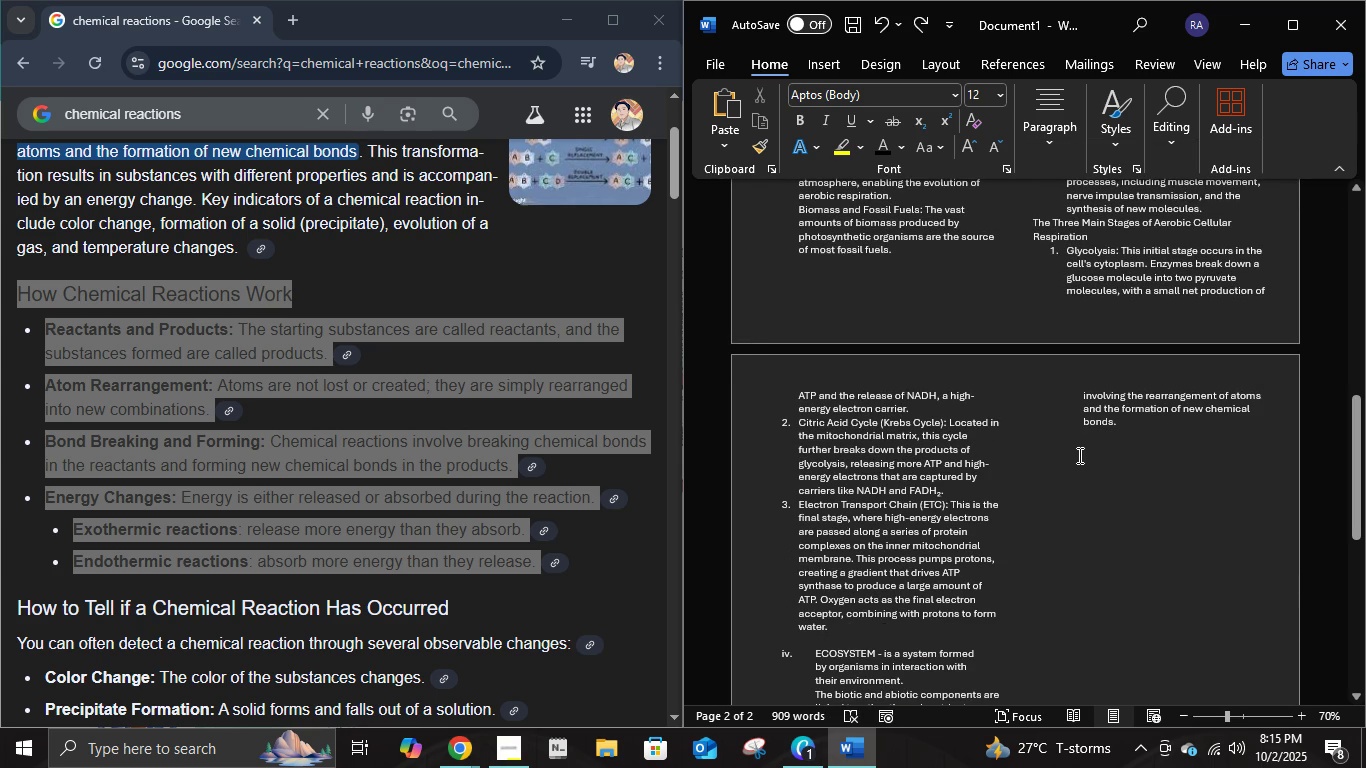 
right_click([1073, 435])
 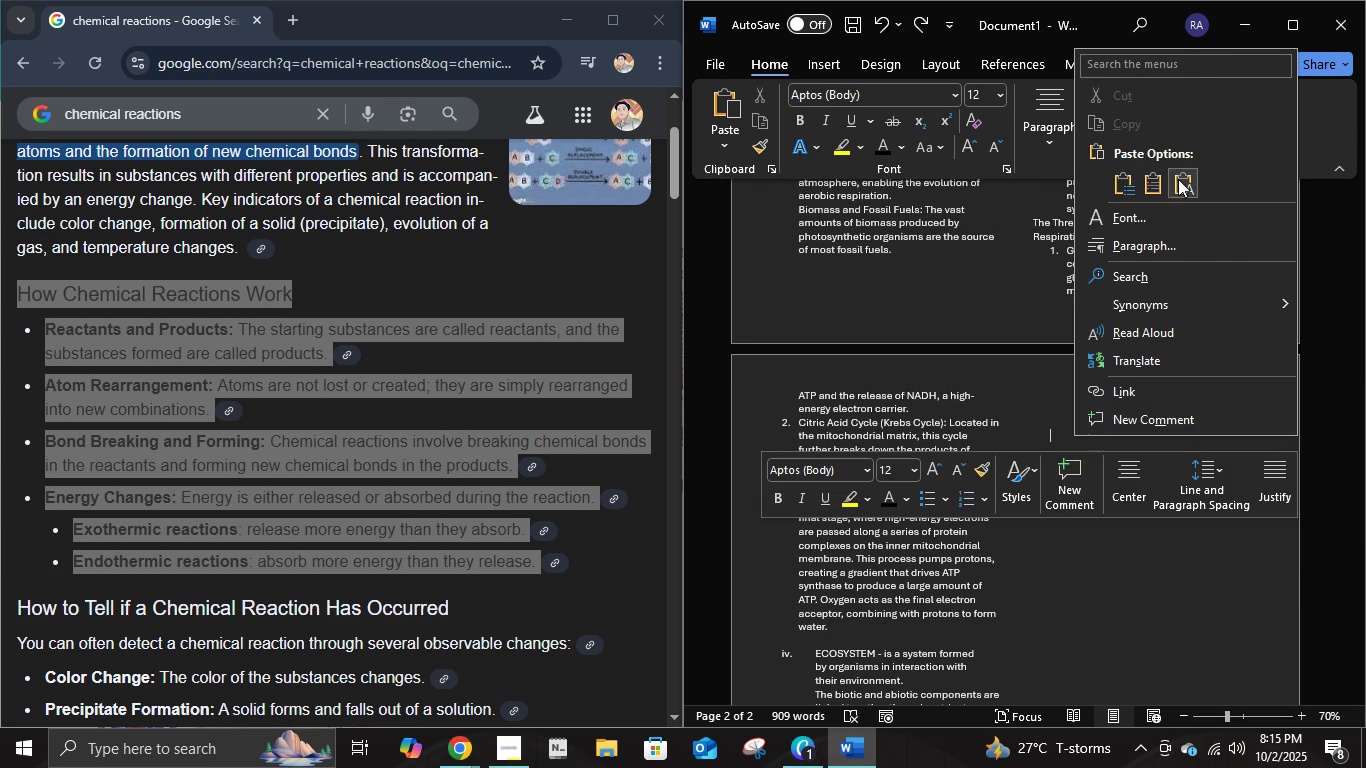 
left_click([1178, 179])
 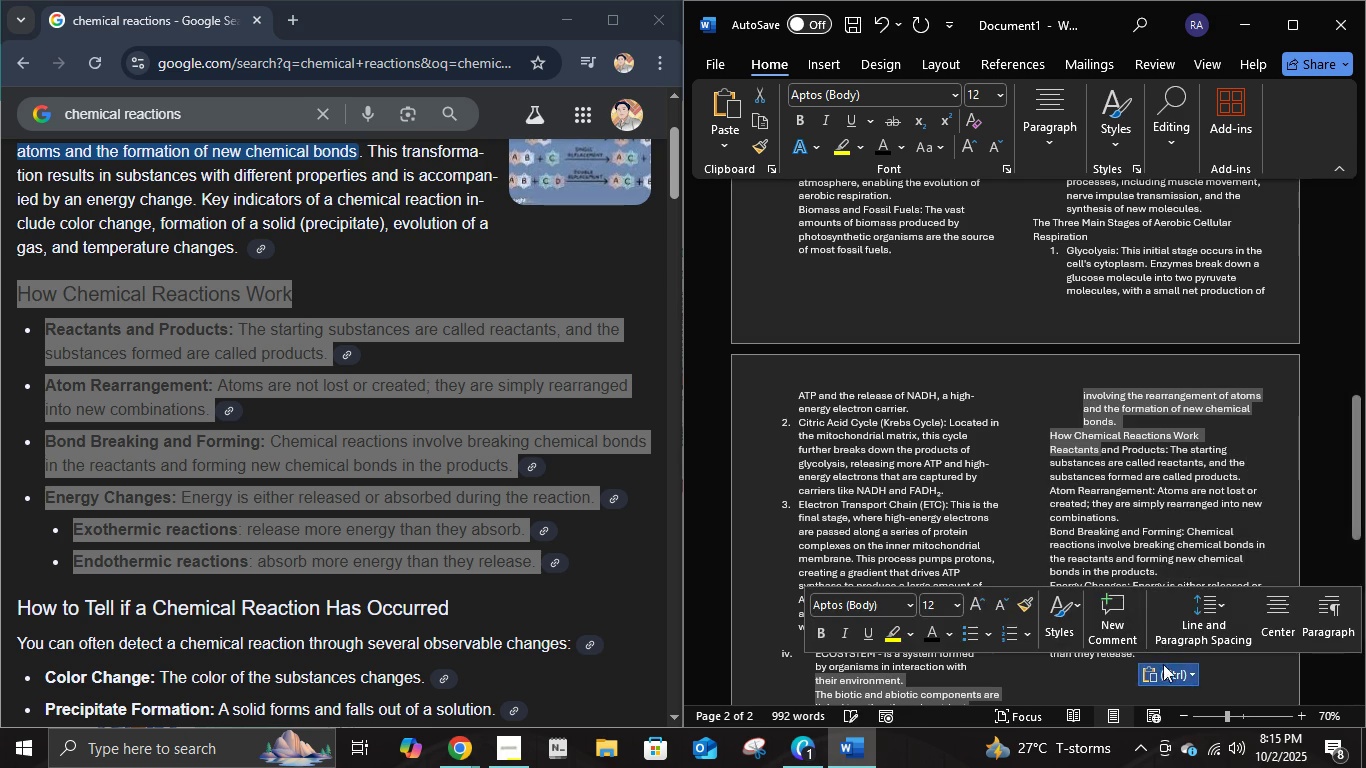 
left_click([1062, 514])